 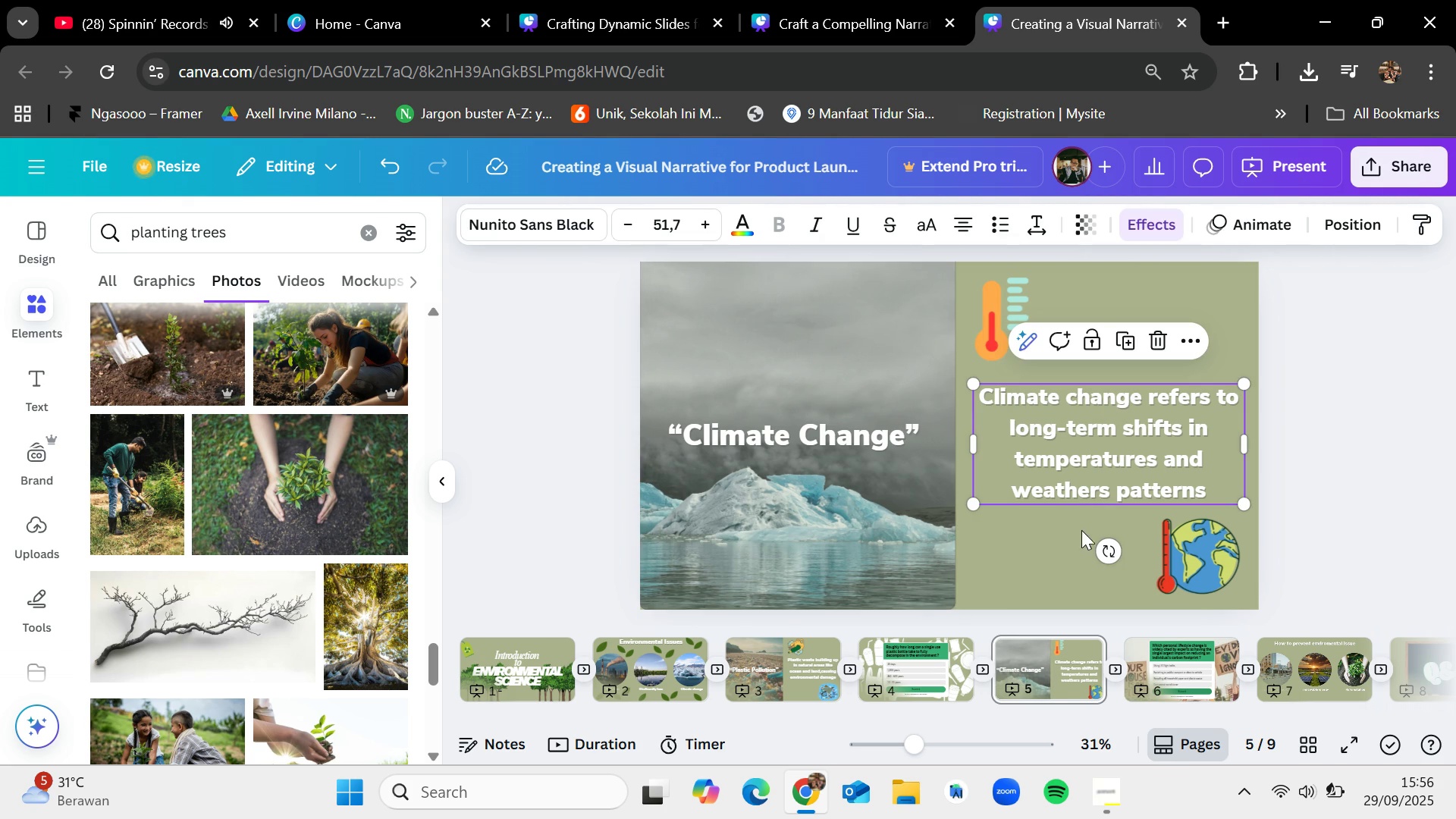 
left_click([894, 524])
 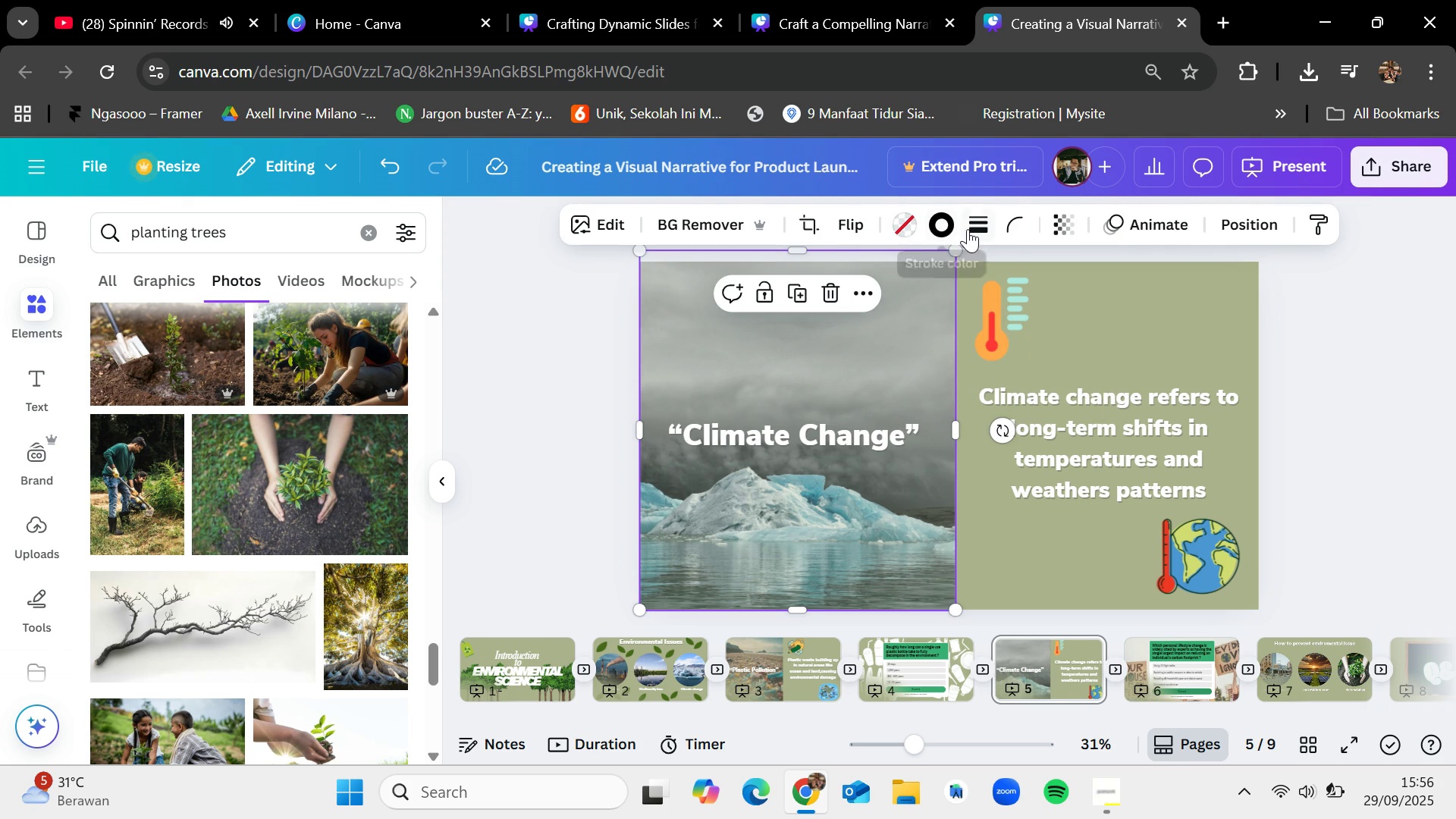 
left_click([969, 228])
 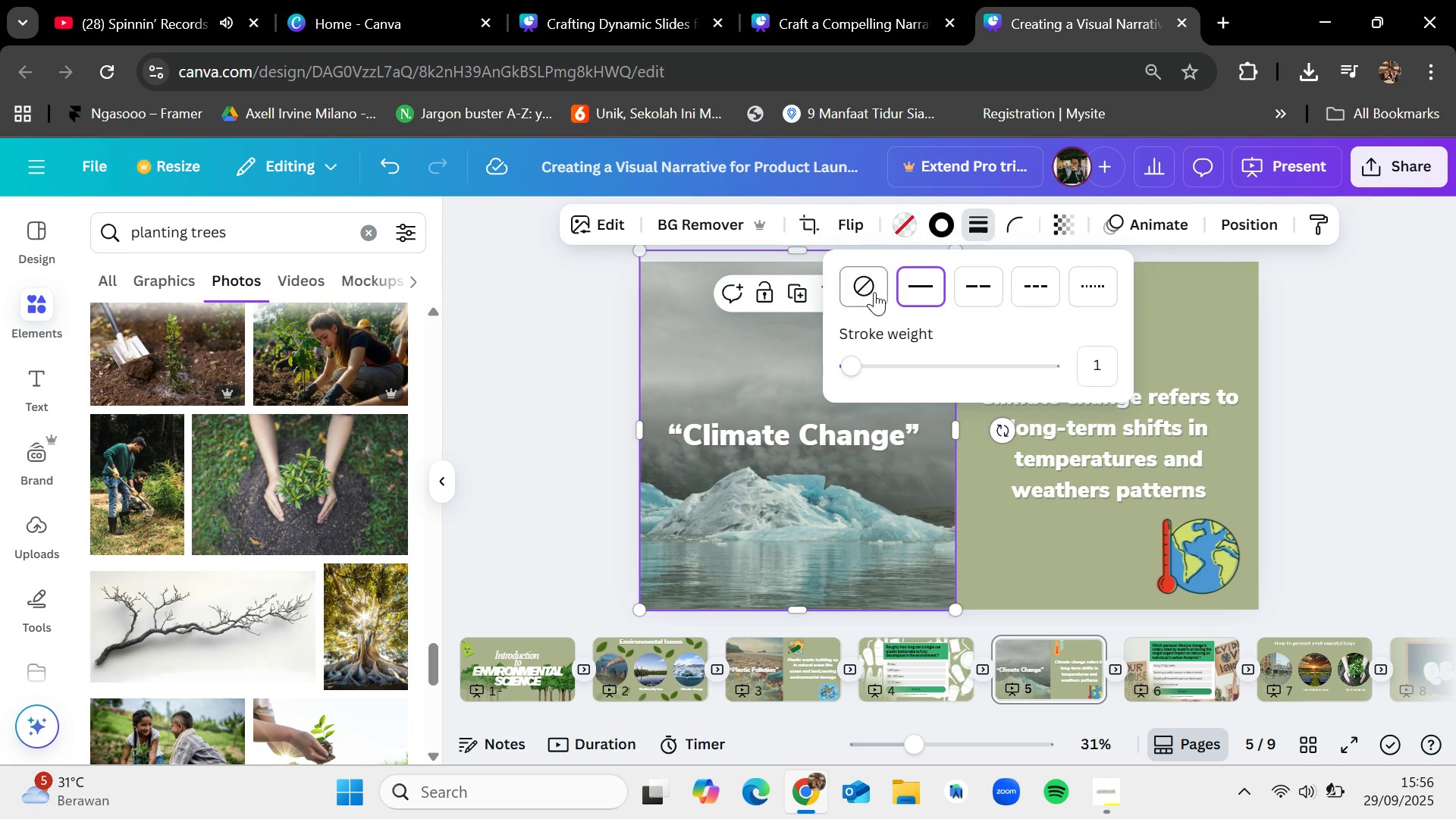 
left_click([874, 293])
 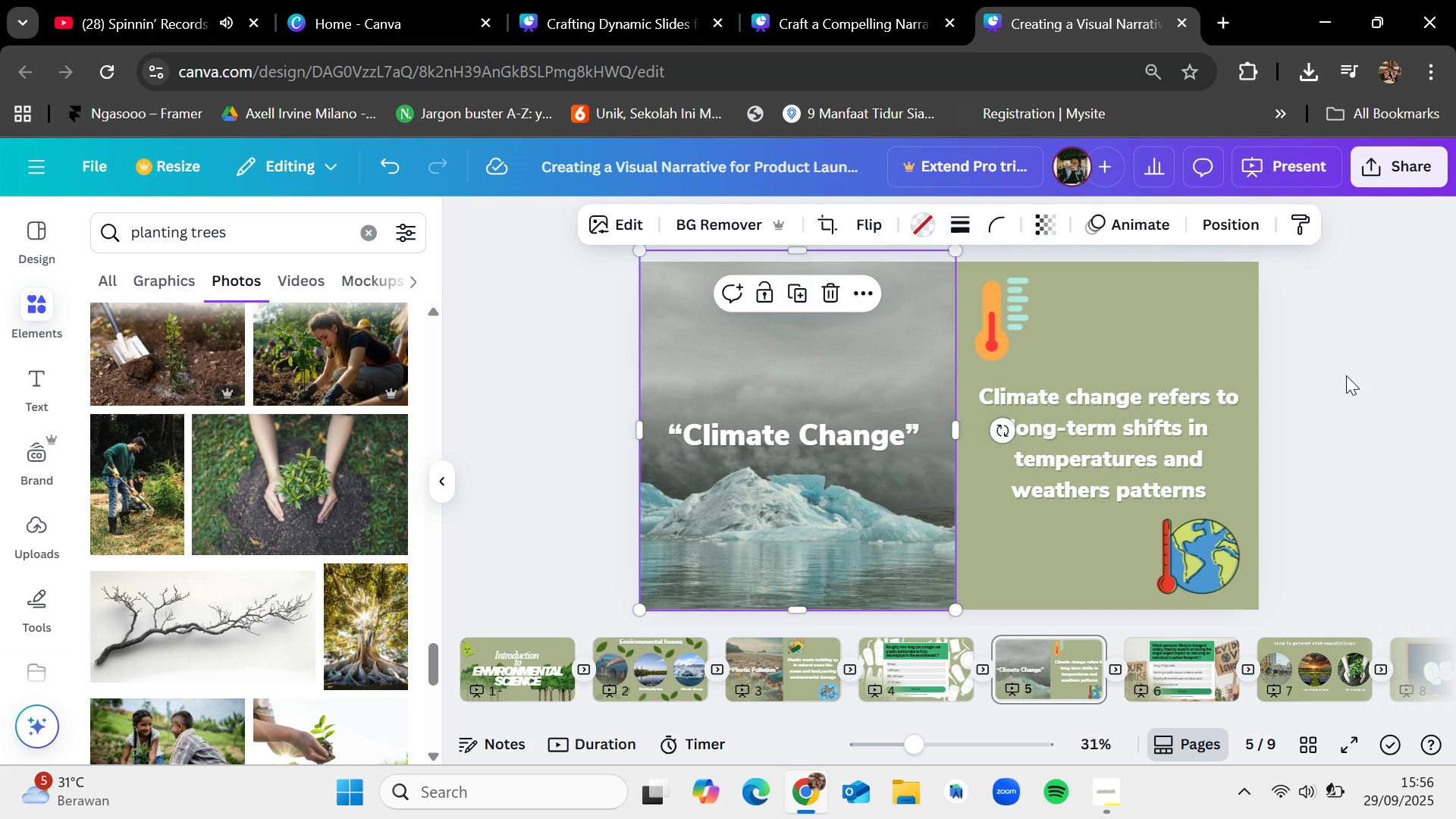 
left_click([1346, 375])